 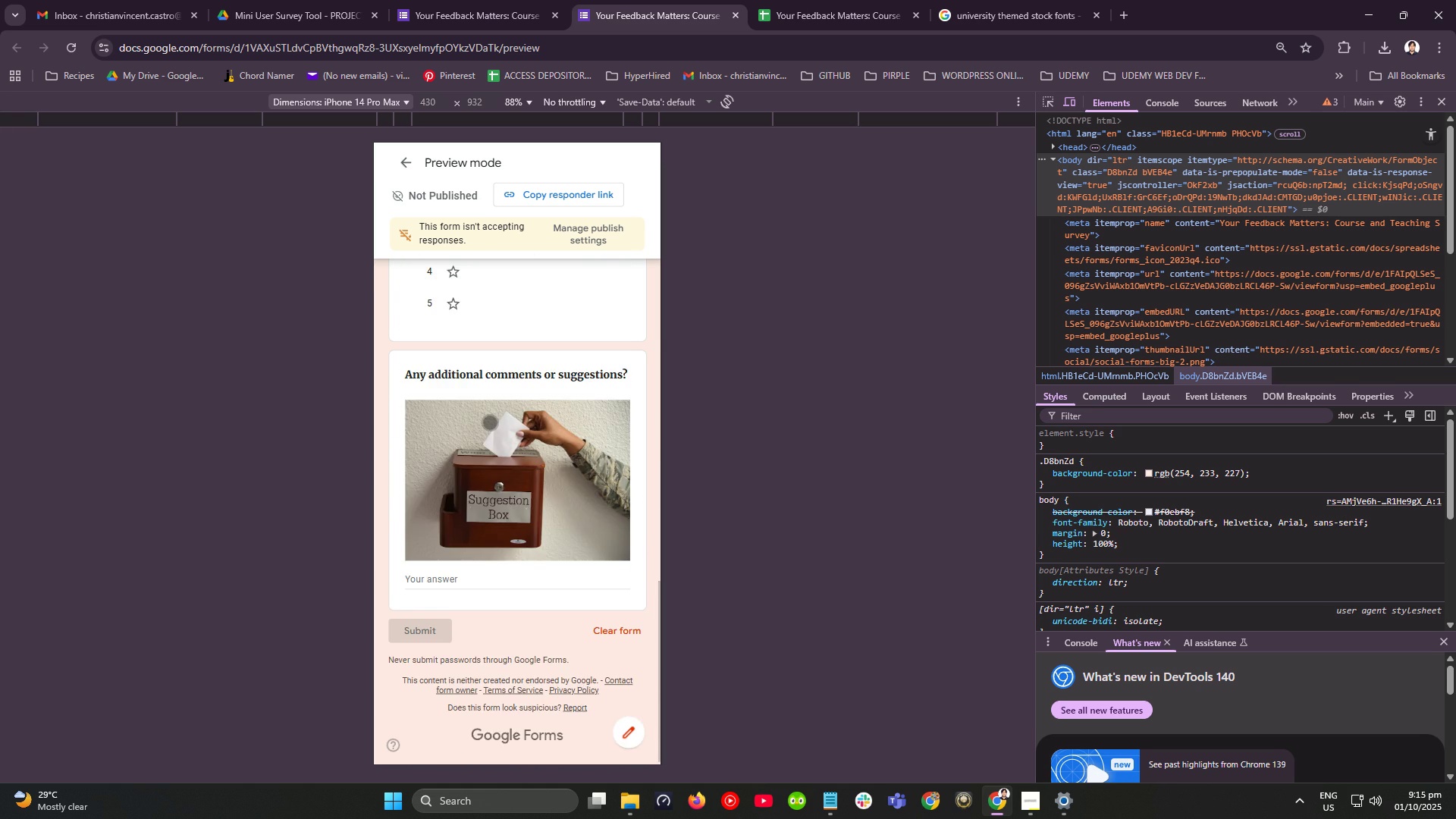 
scroll: coordinate [488, 413], scroll_direction: up, amount: 34.0
 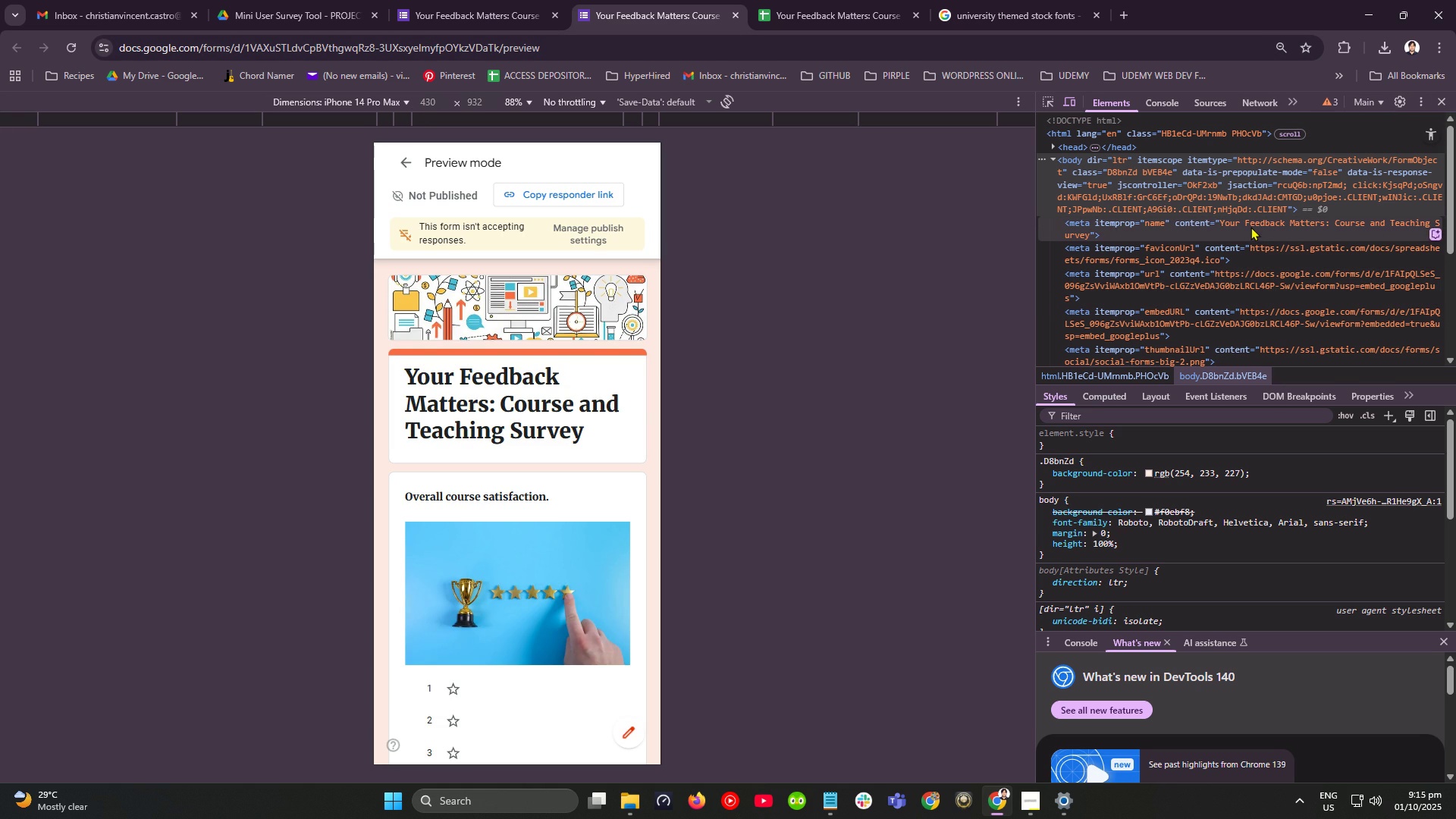 
scroll: coordinate [569, 492], scroll_direction: down, amount: 19.0
 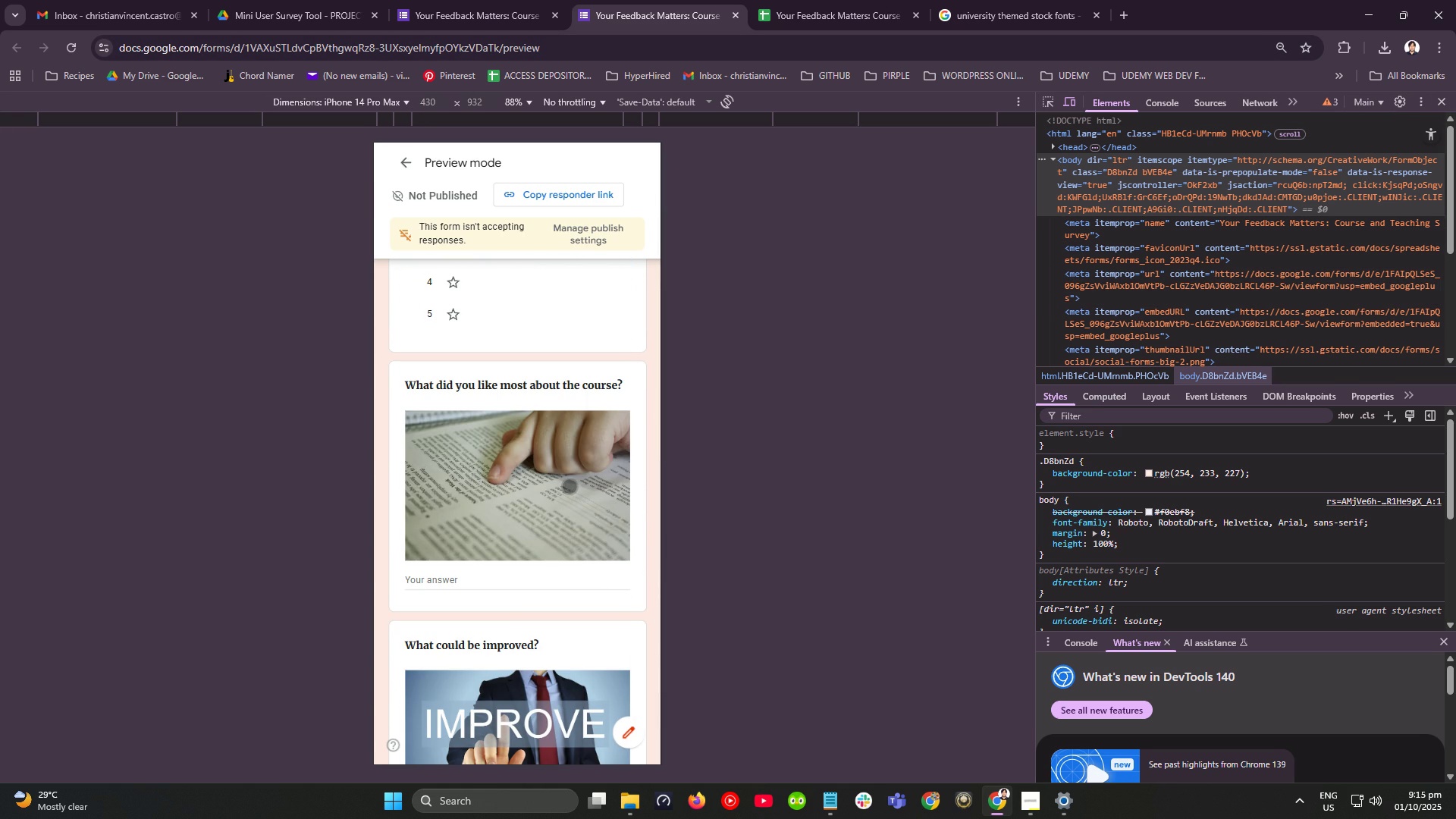 
scroll: coordinate [573, 471], scroll_direction: up, amount: 16.0
 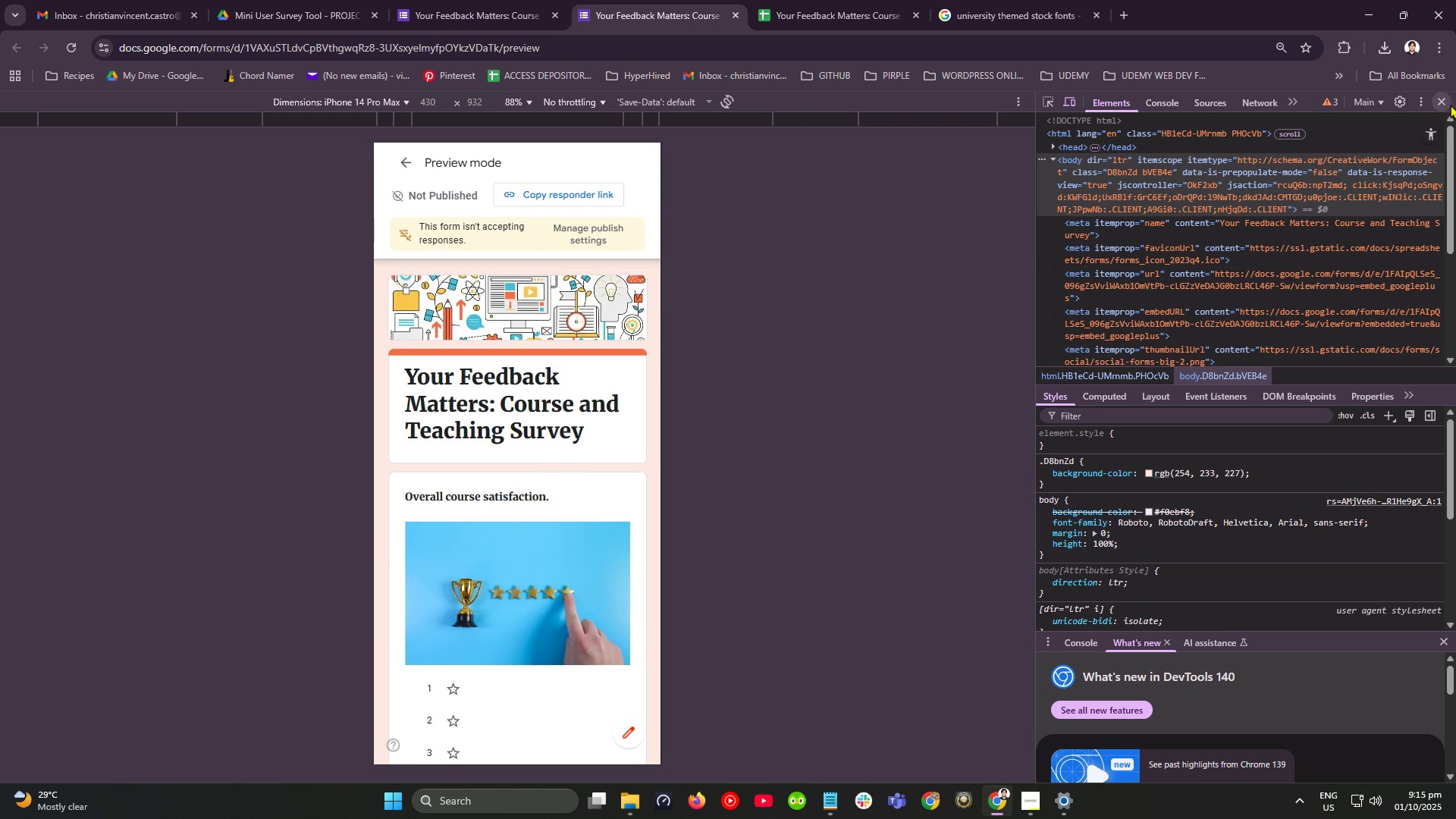 
left_click([1448, 102])
 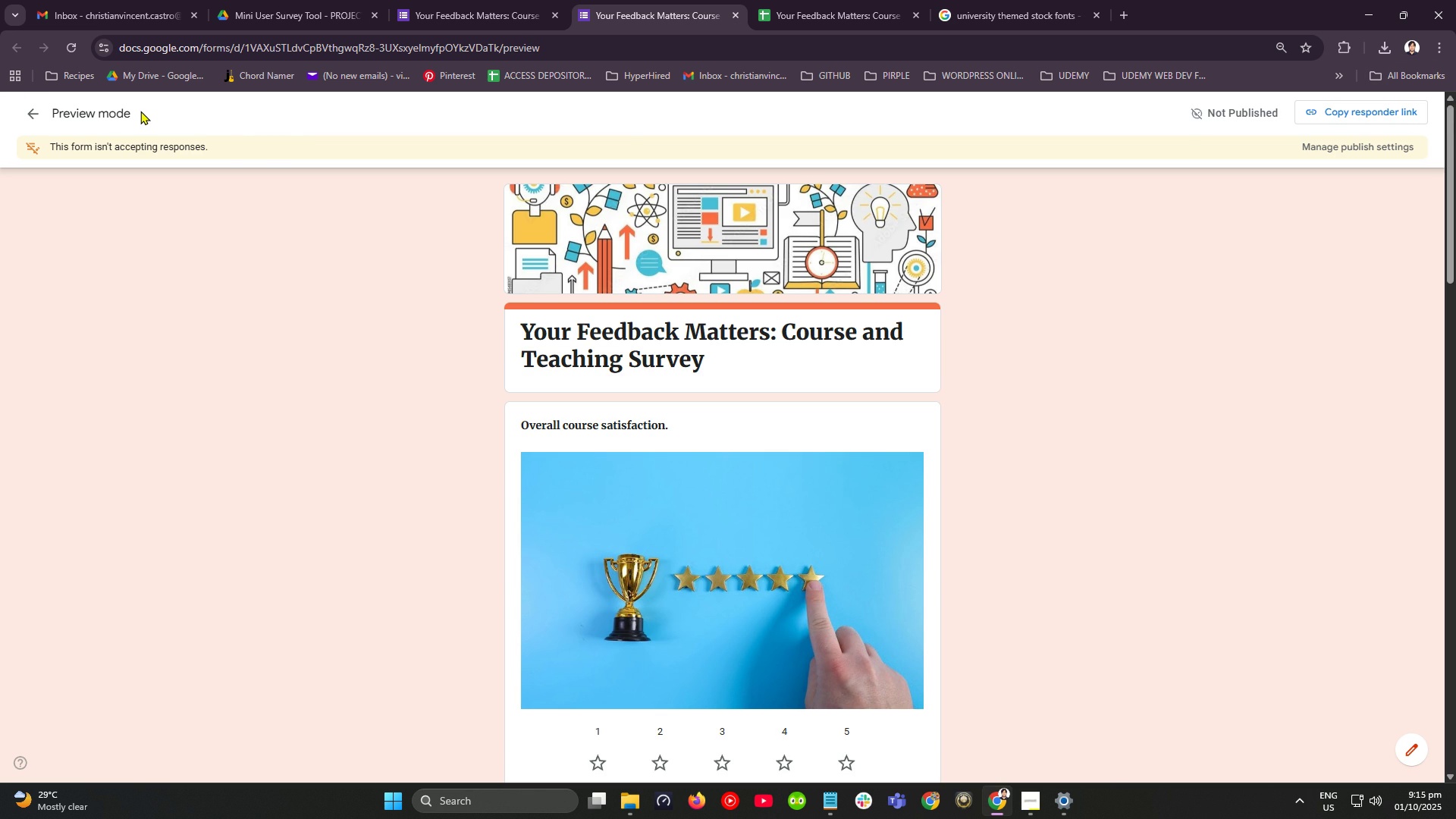 
wait(5.06)
 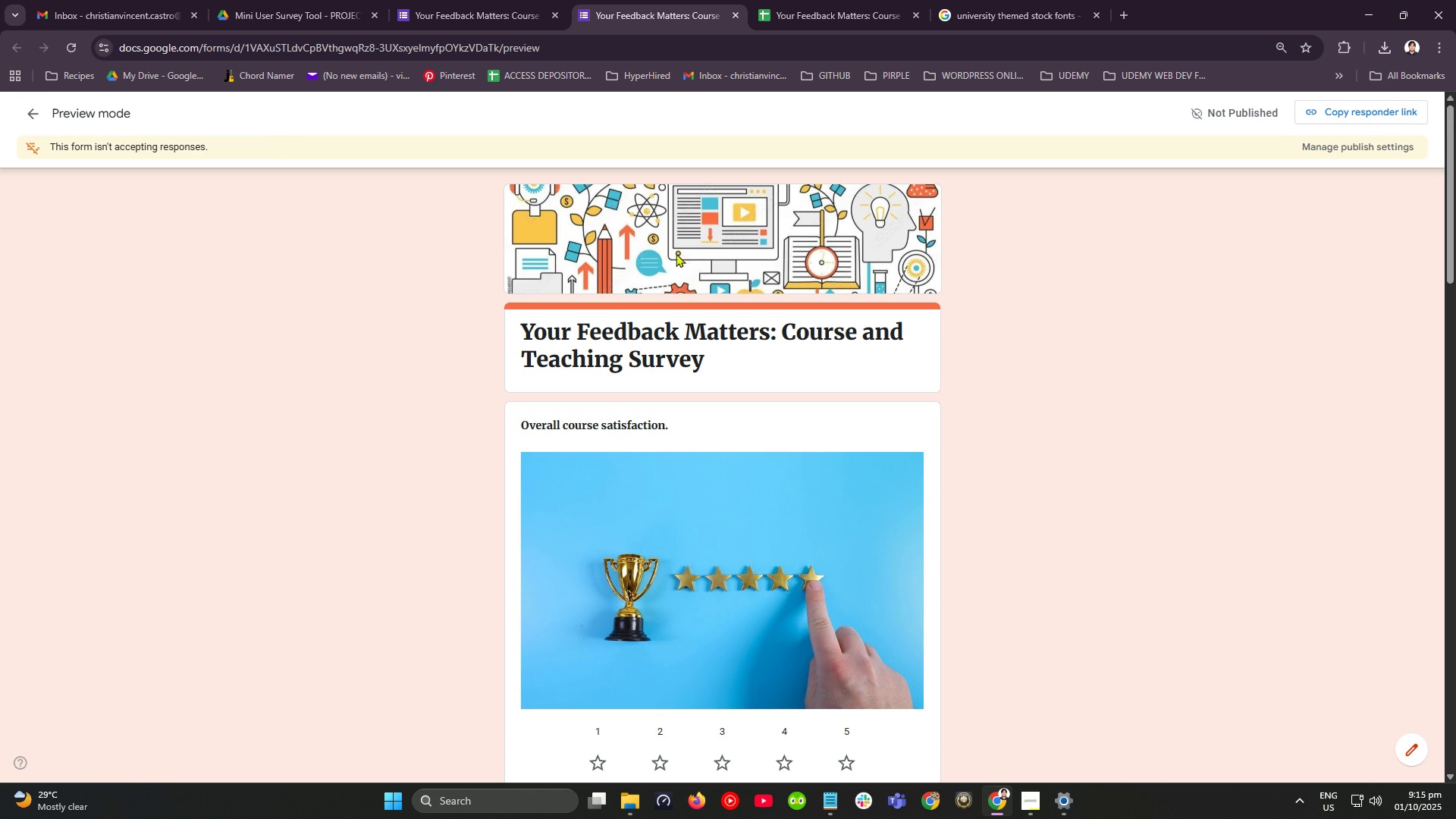 
left_click([492, 3])
 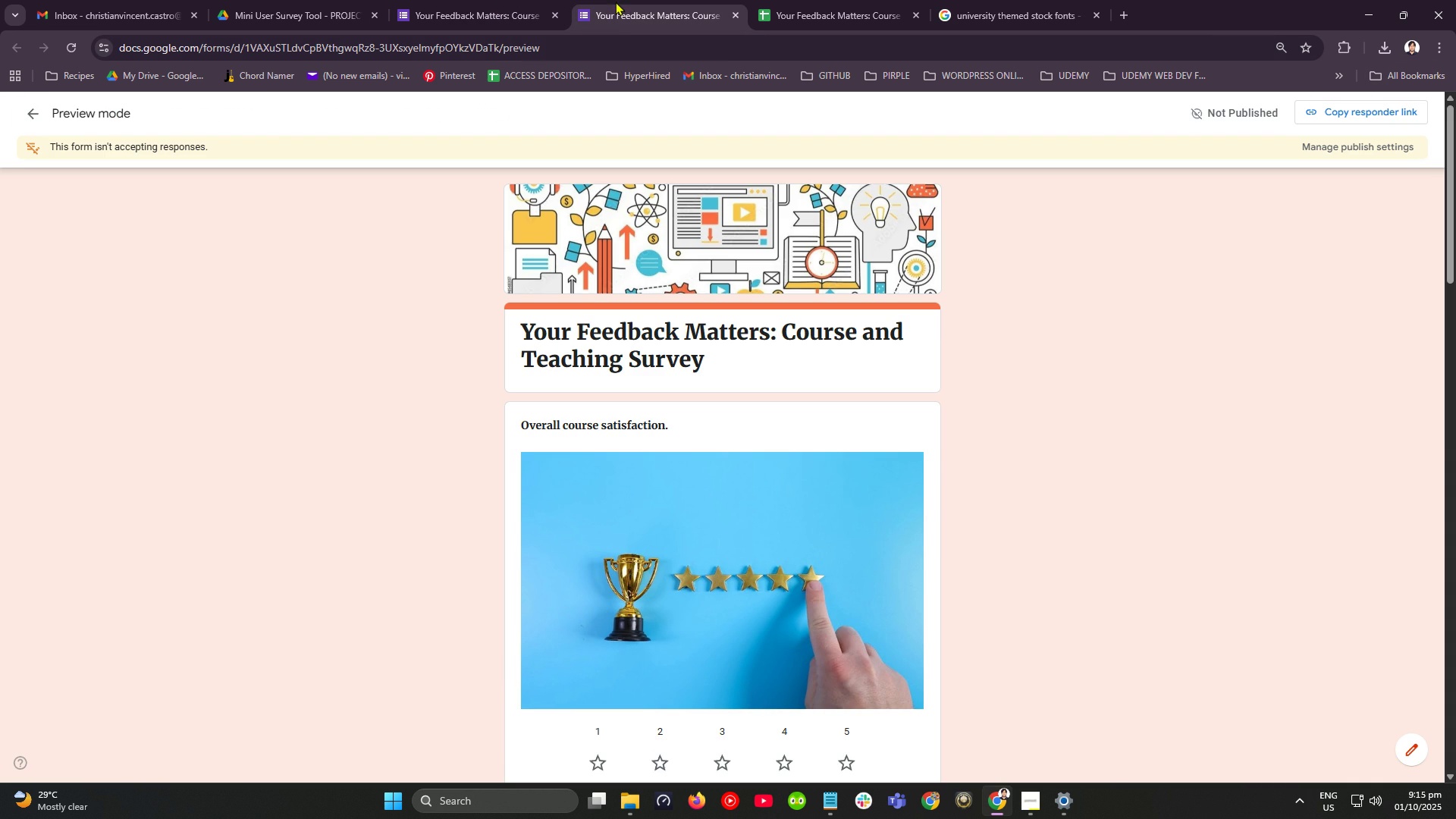 
left_click([615, 2])
 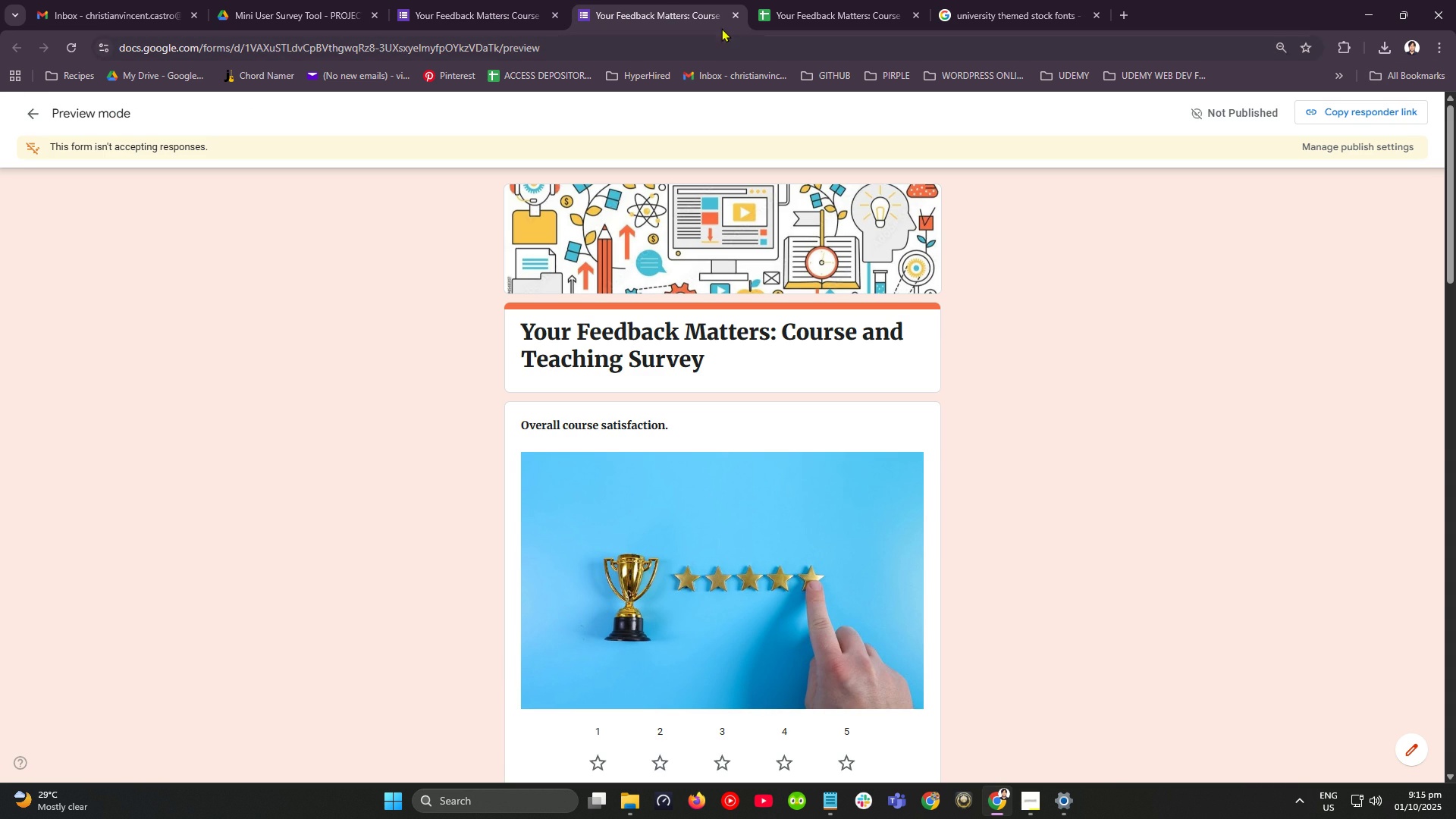 
left_click([735, 15])
 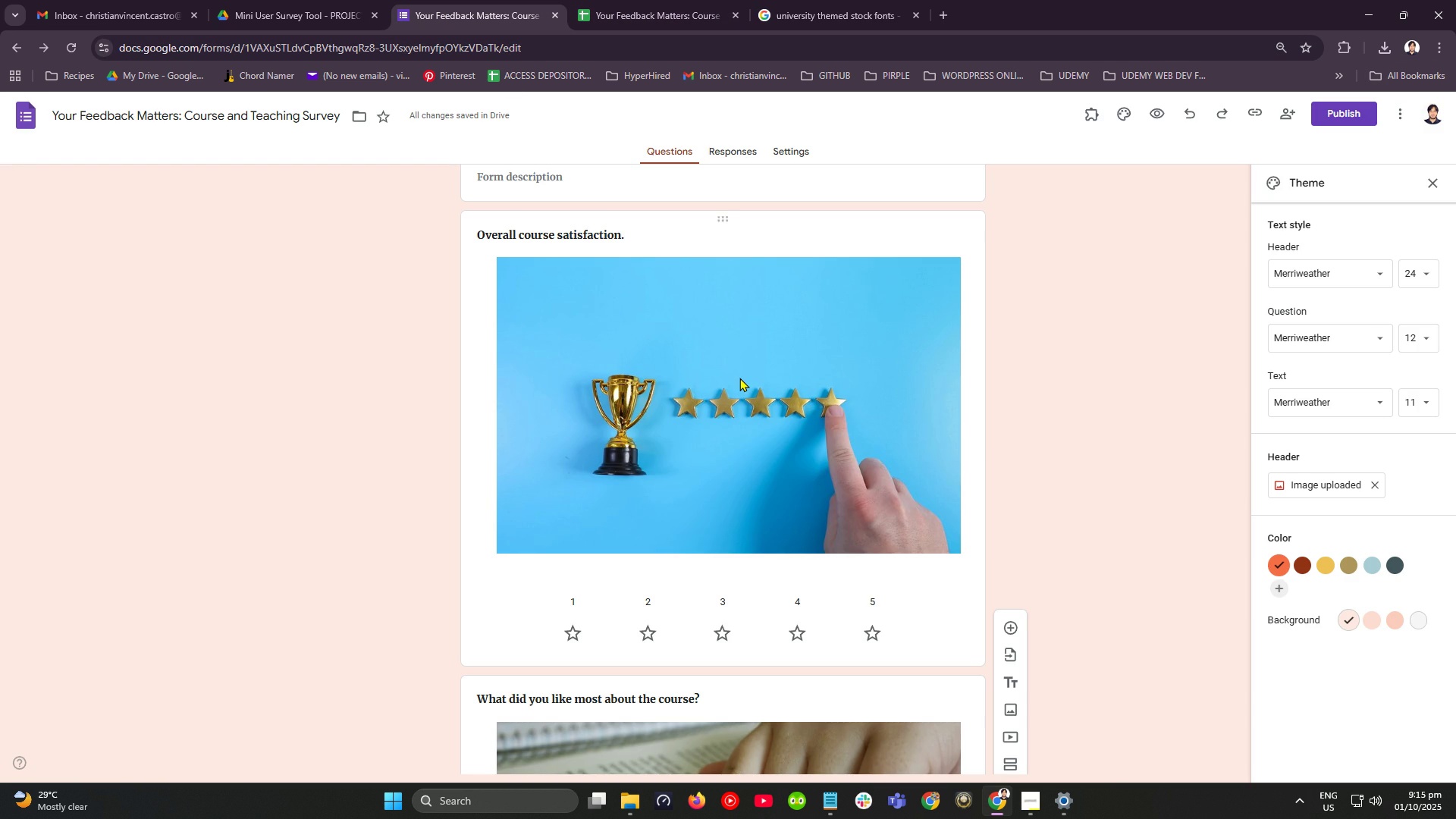 
scroll: coordinate [745, 382], scroll_direction: down, amount: 17.0
 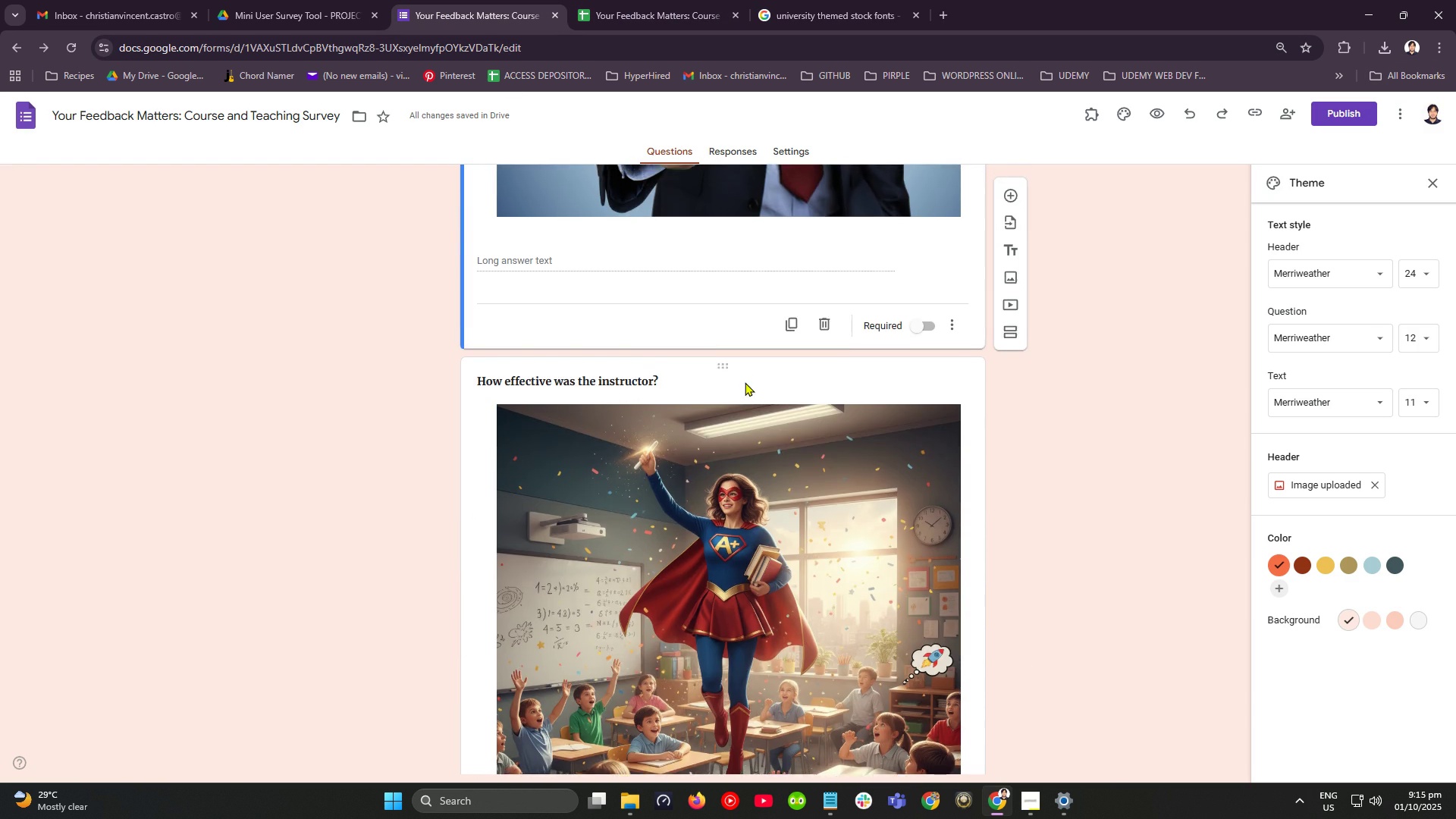 
scroll: coordinate [745, 382], scroll_direction: up, amount: 21.0
 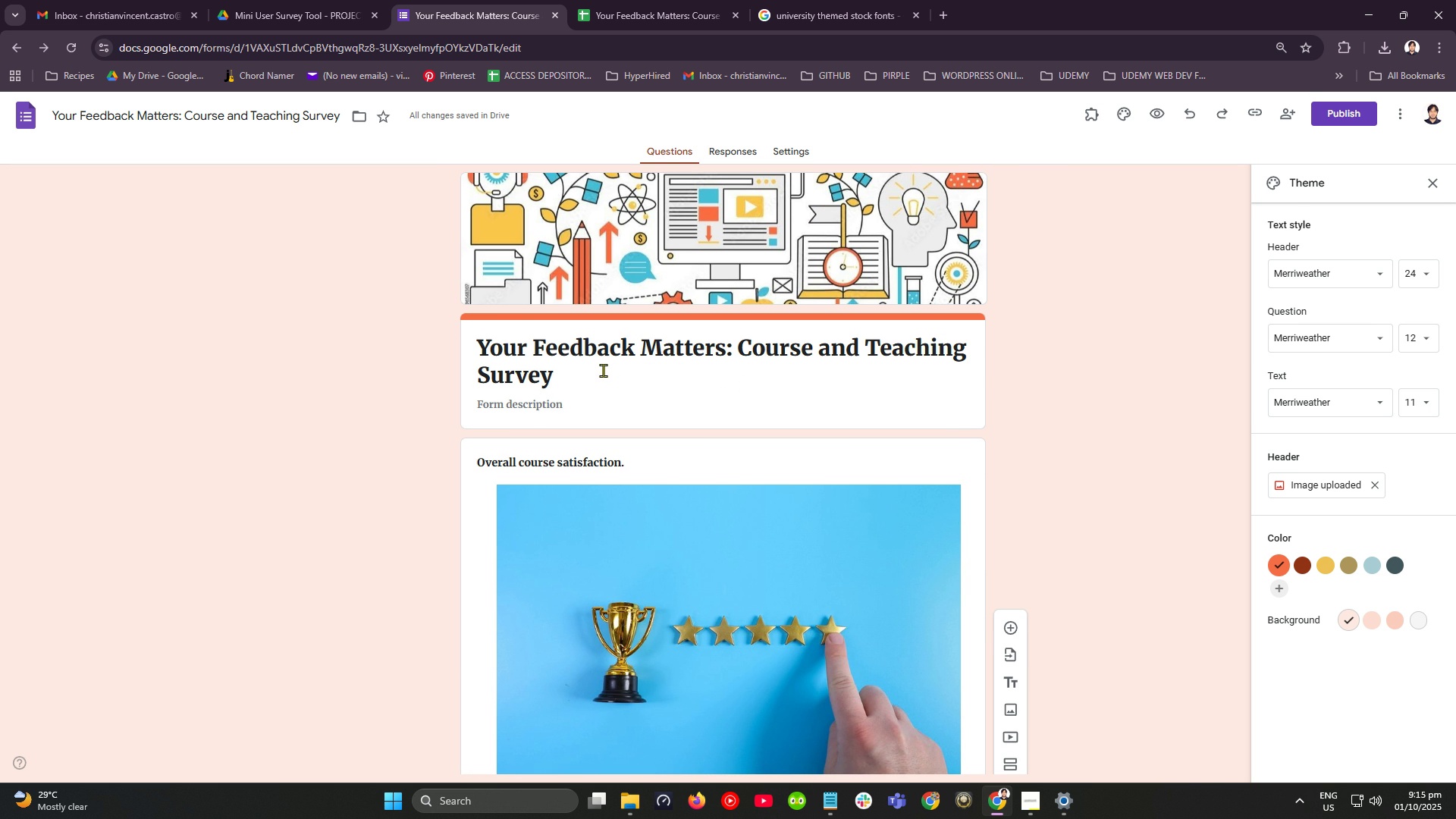 
wait(6.17)
 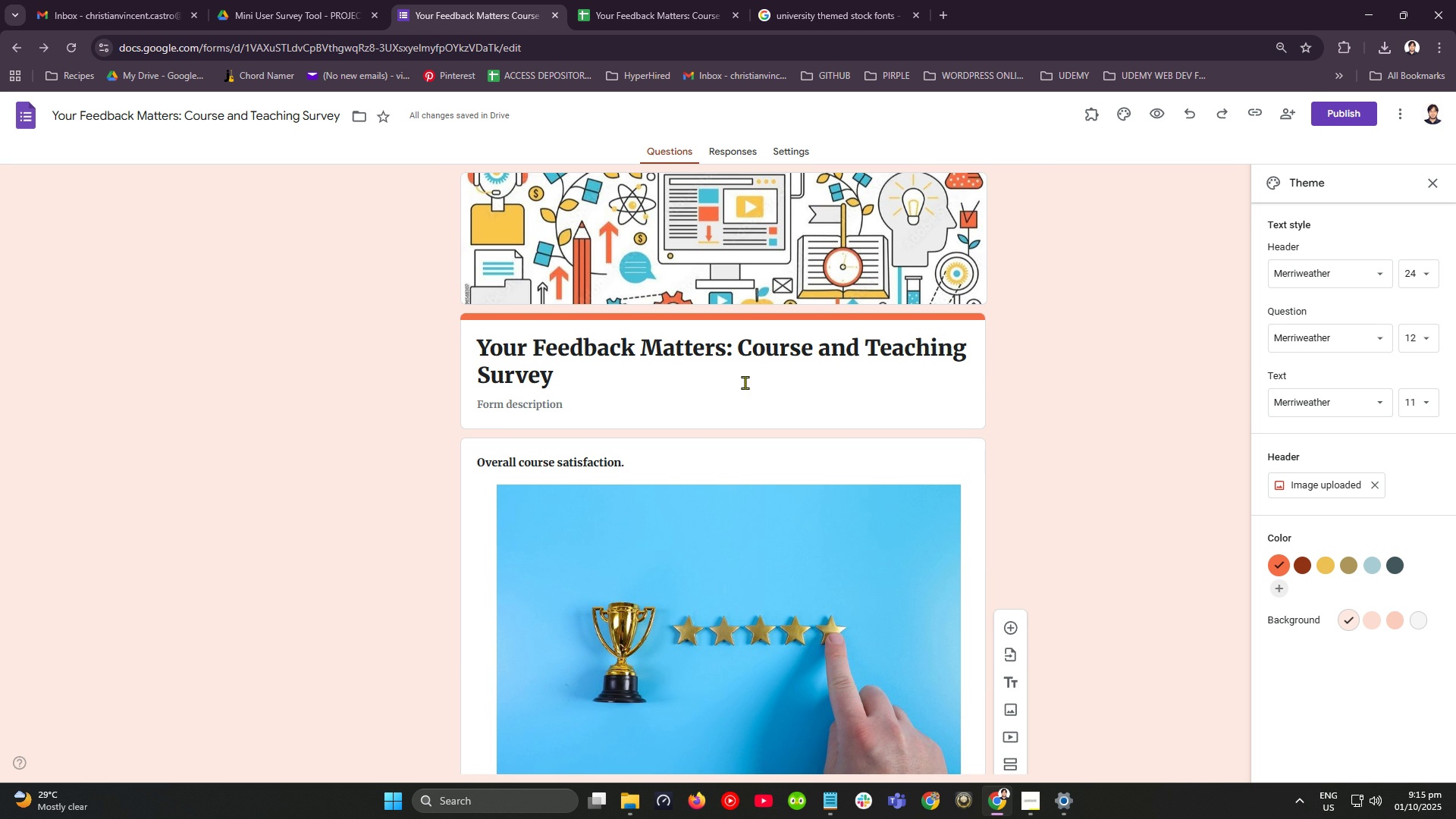 
double_click([603, 370])
 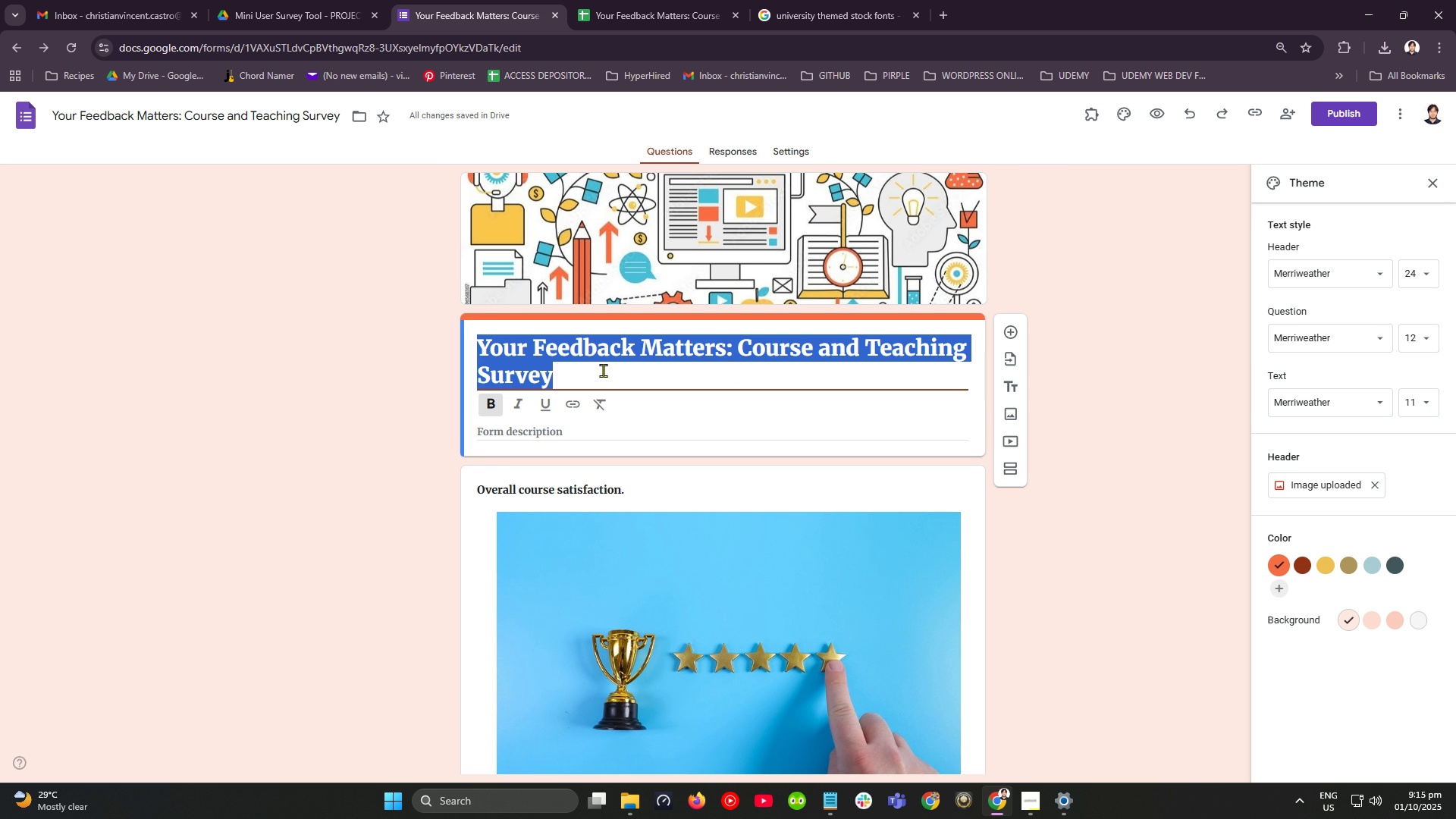 
triple_click([603, 370])
 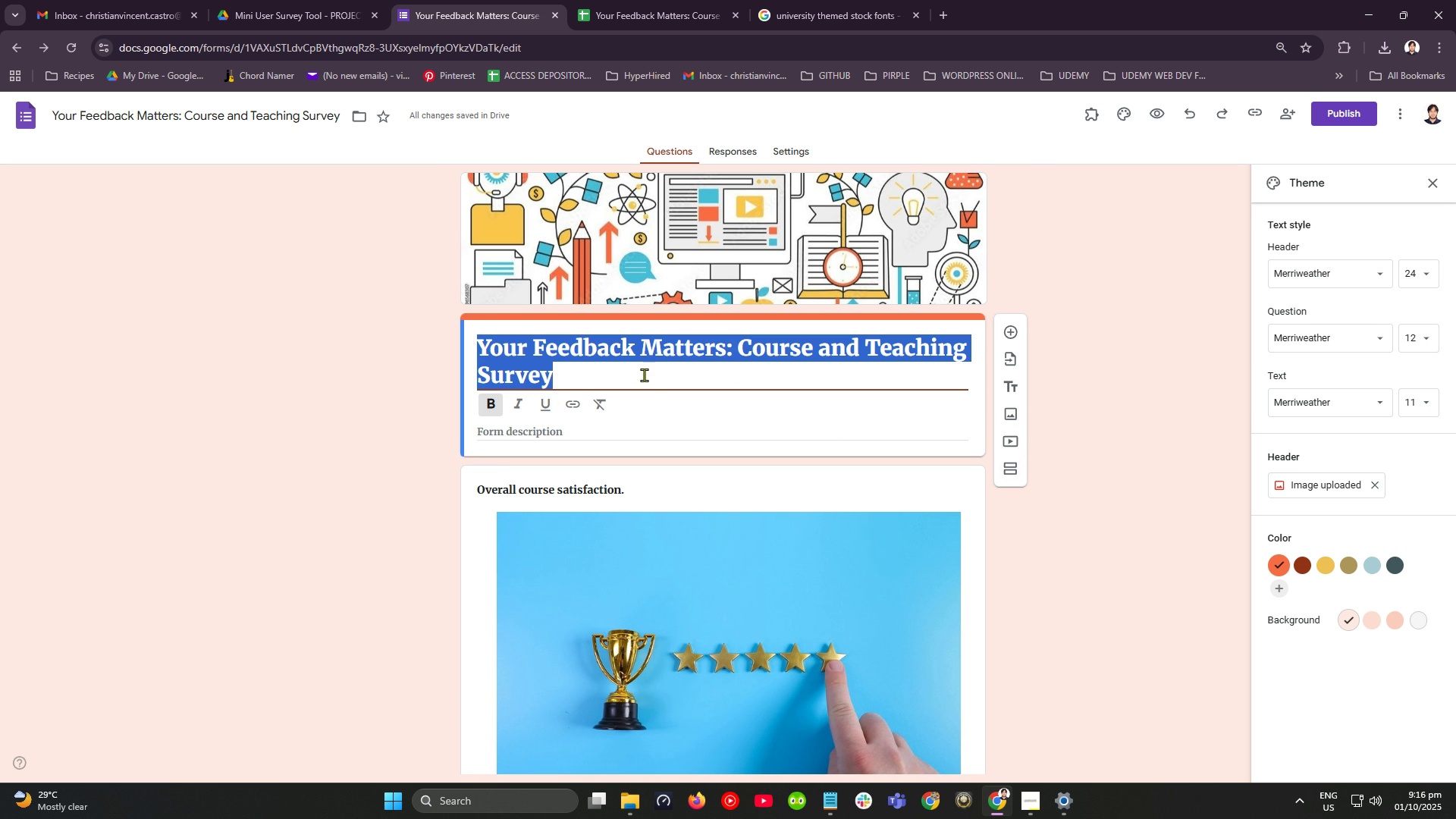 
wait(14.57)
 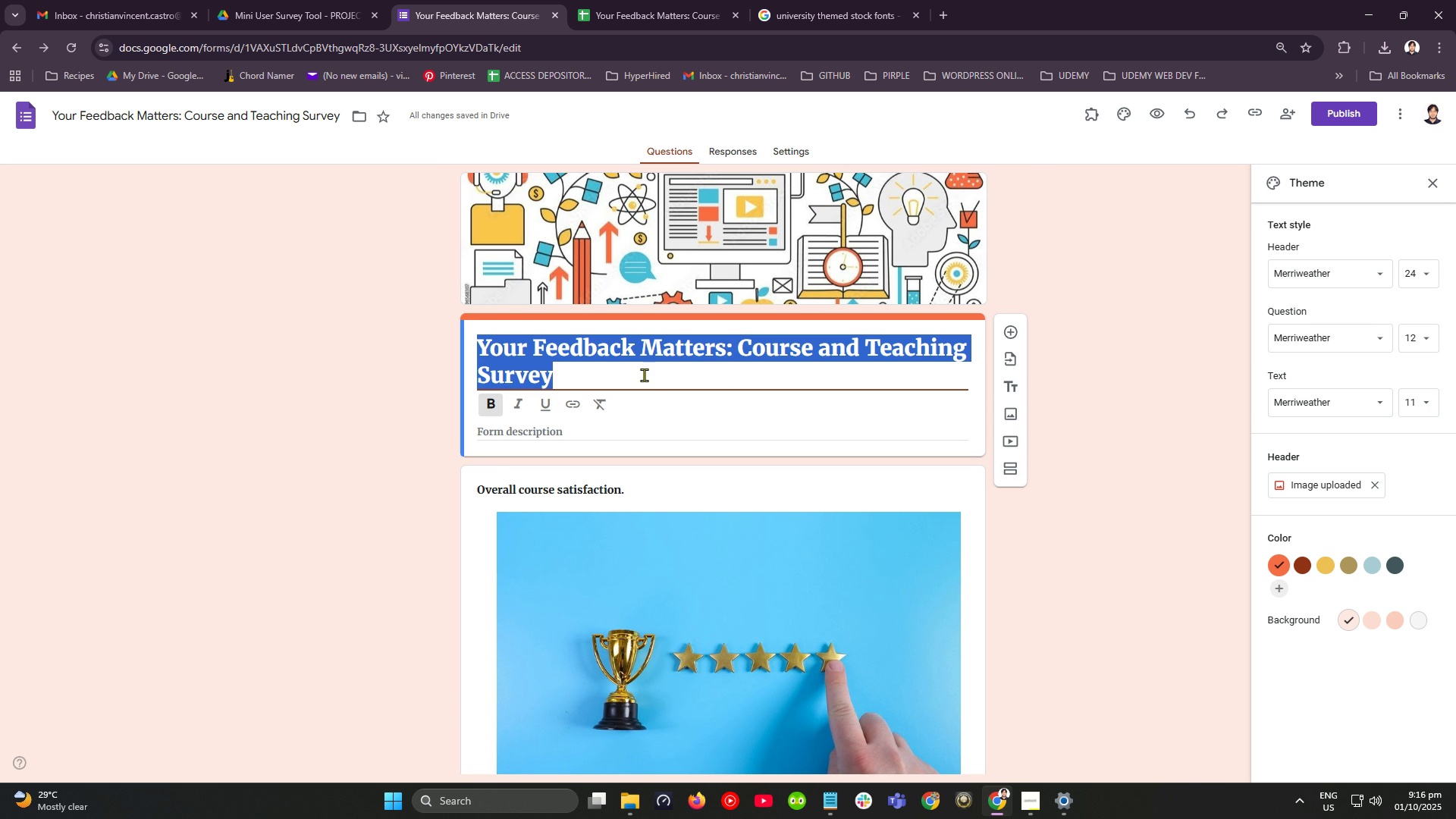 
left_click([663, 373])
 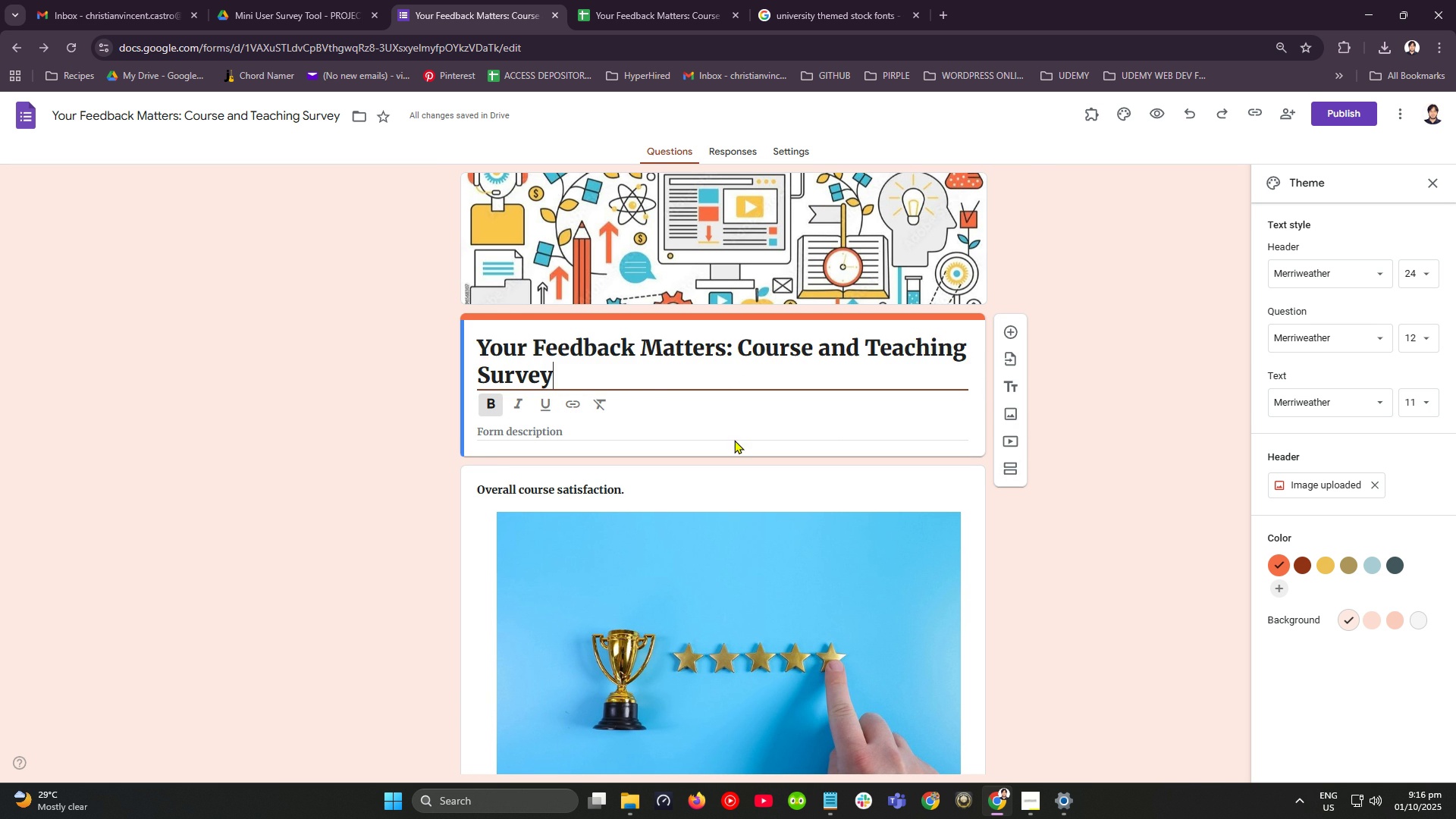 
scroll: coordinate [726, 449], scroll_direction: down, amount: 4.0
 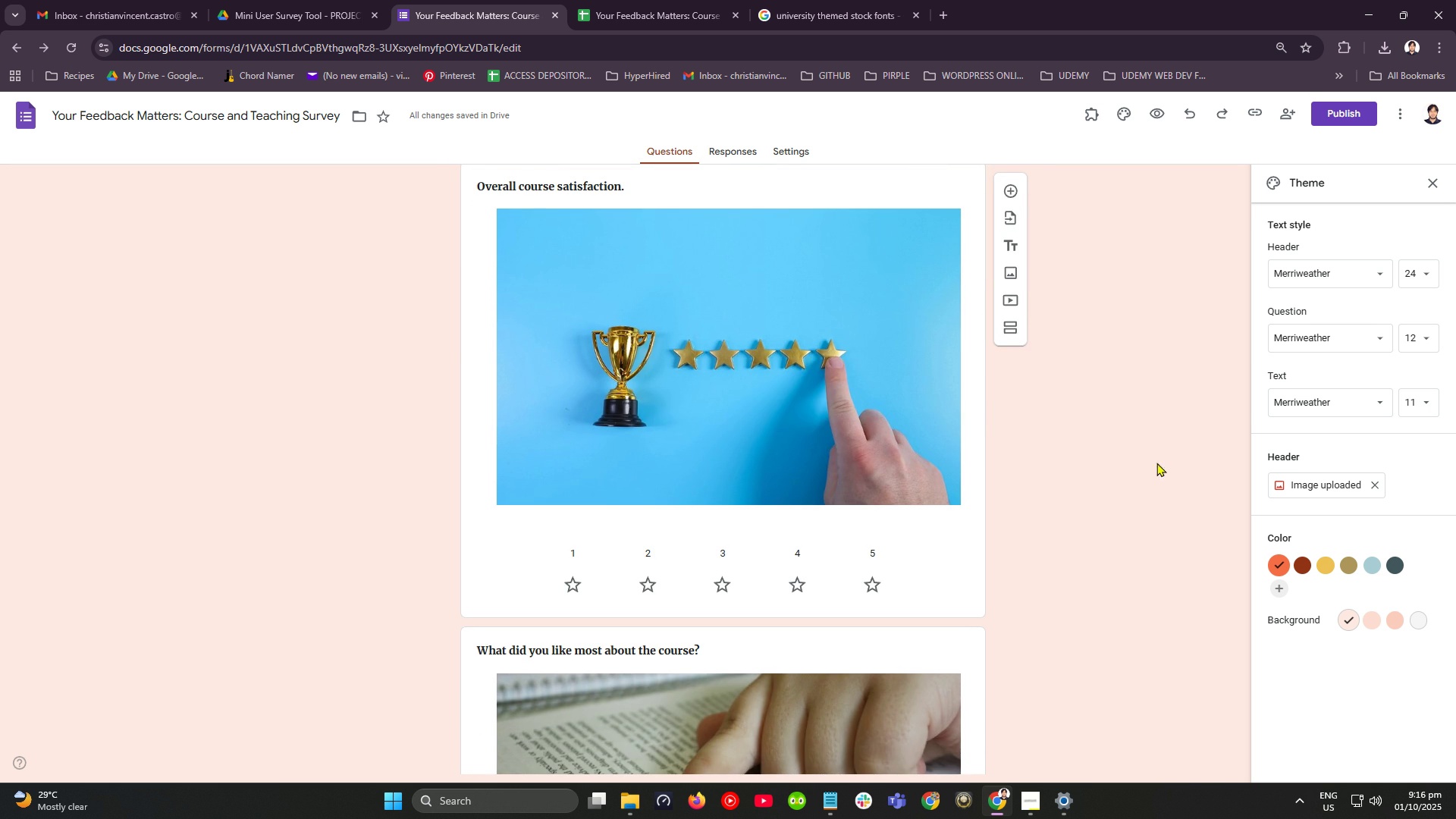 
scroll: coordinate [1010, 476], scroll_direction: up, amount: 7.0
 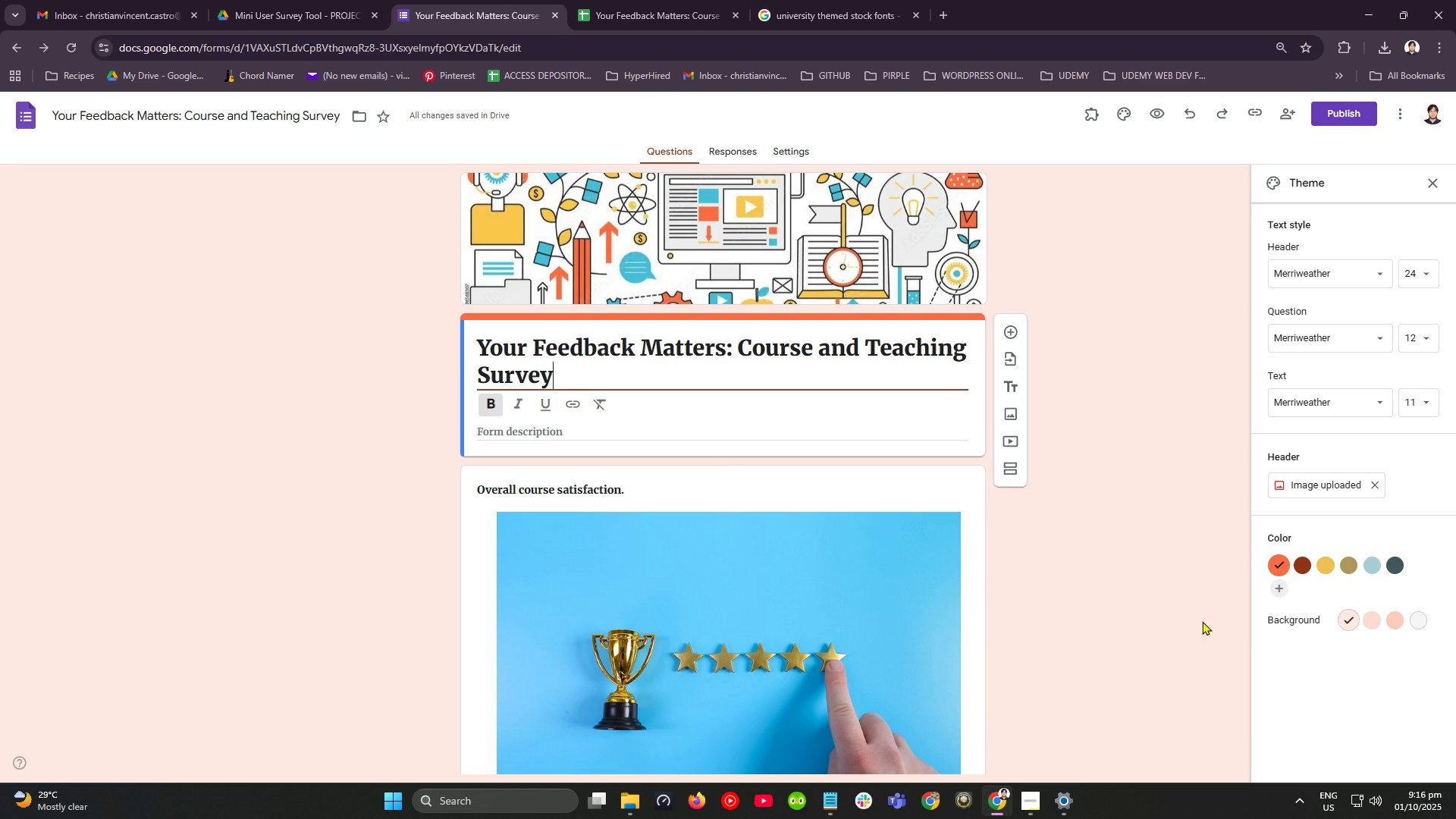 
wait(5.43)
 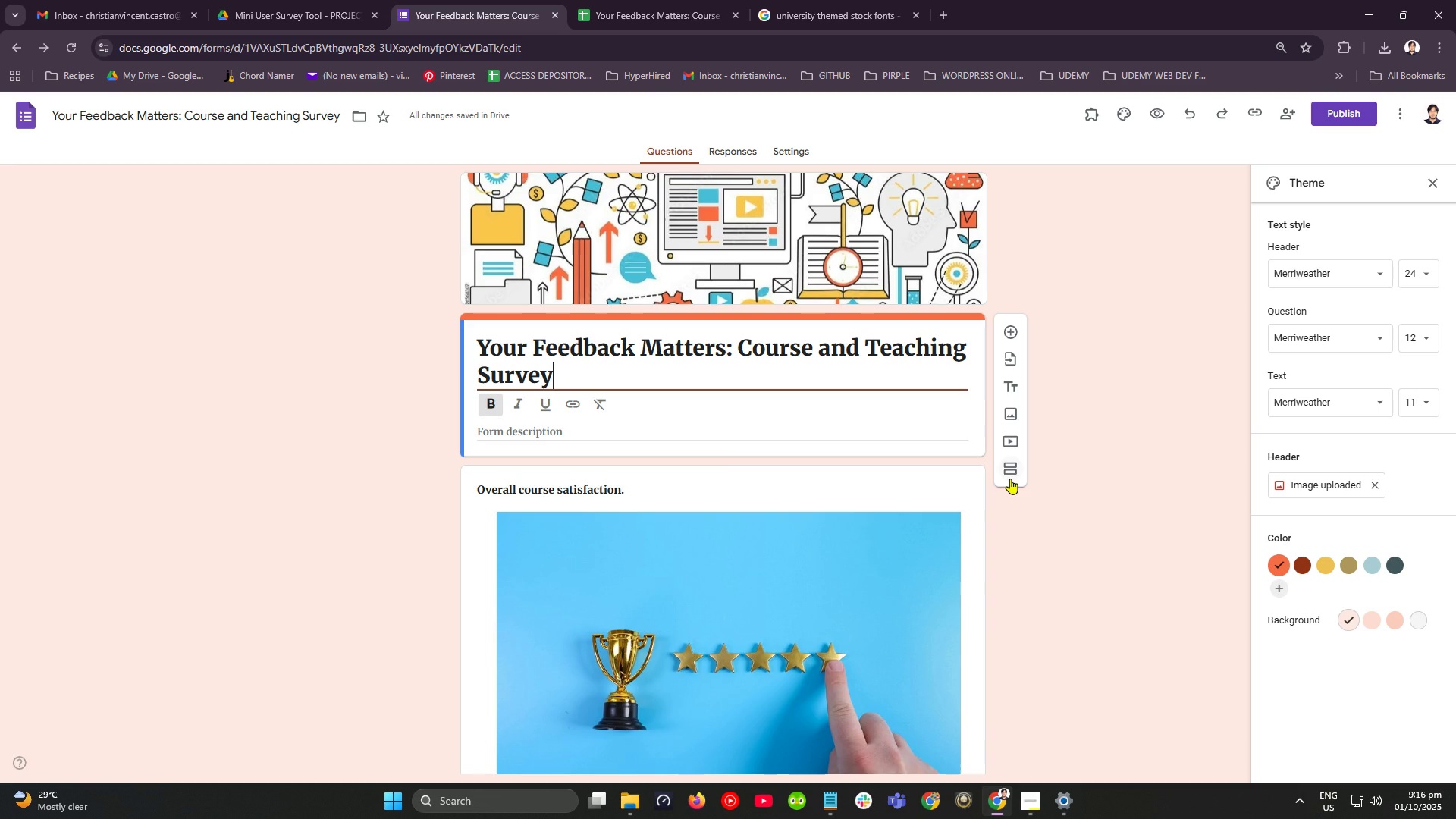 
left_click([1396, 566])
 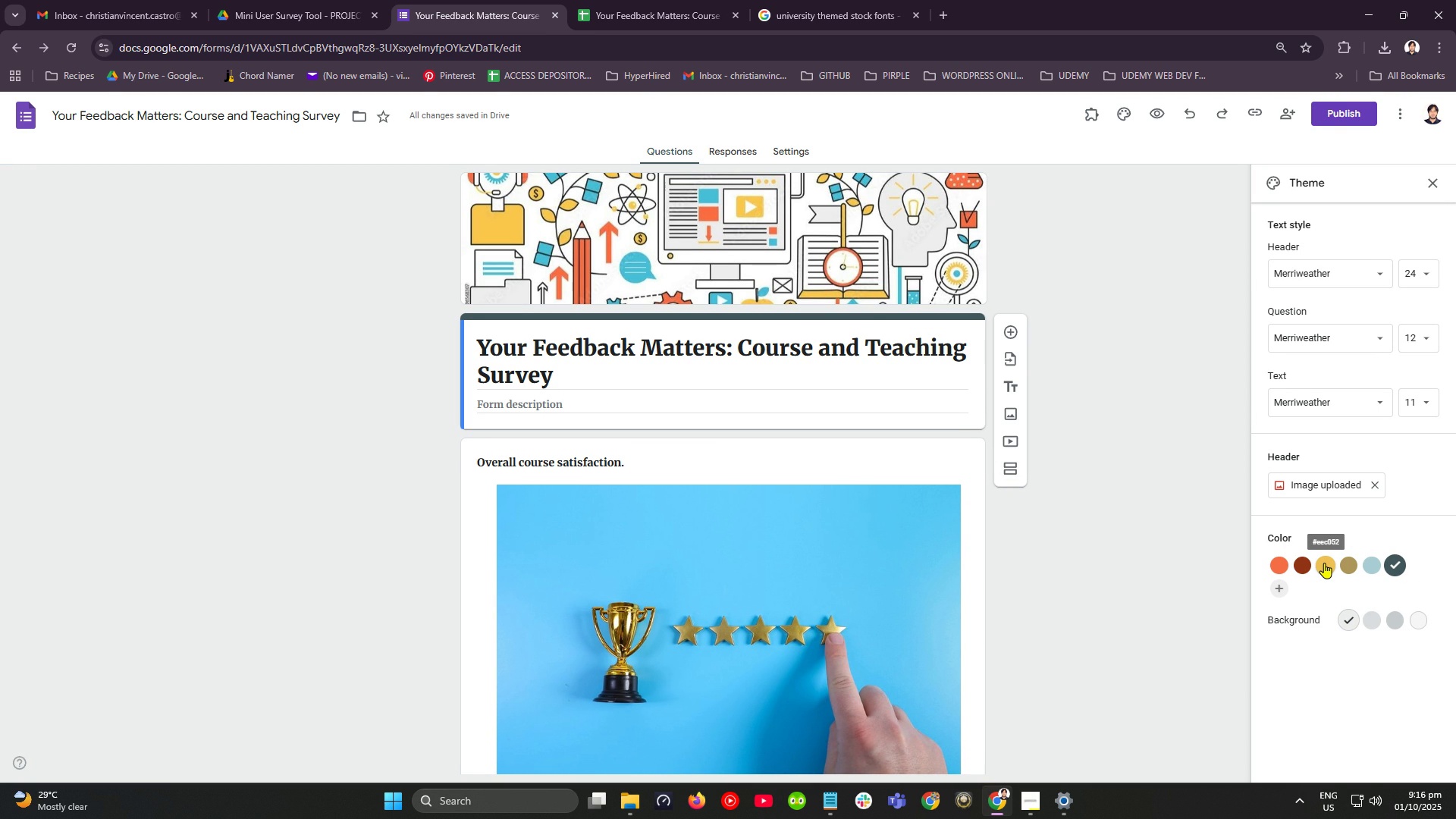 
wait(5.7)
 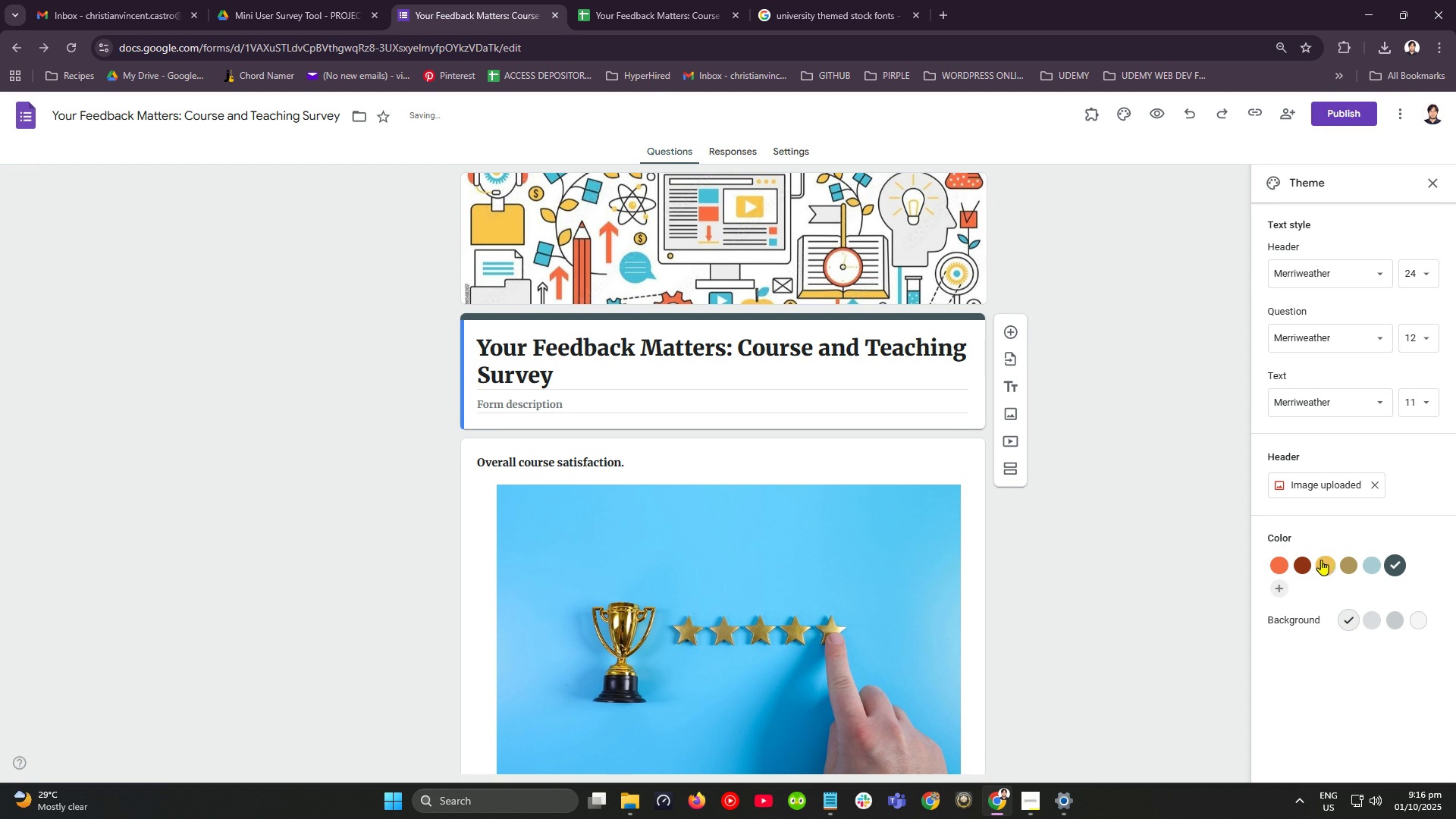 
left_click([1324, 563])
 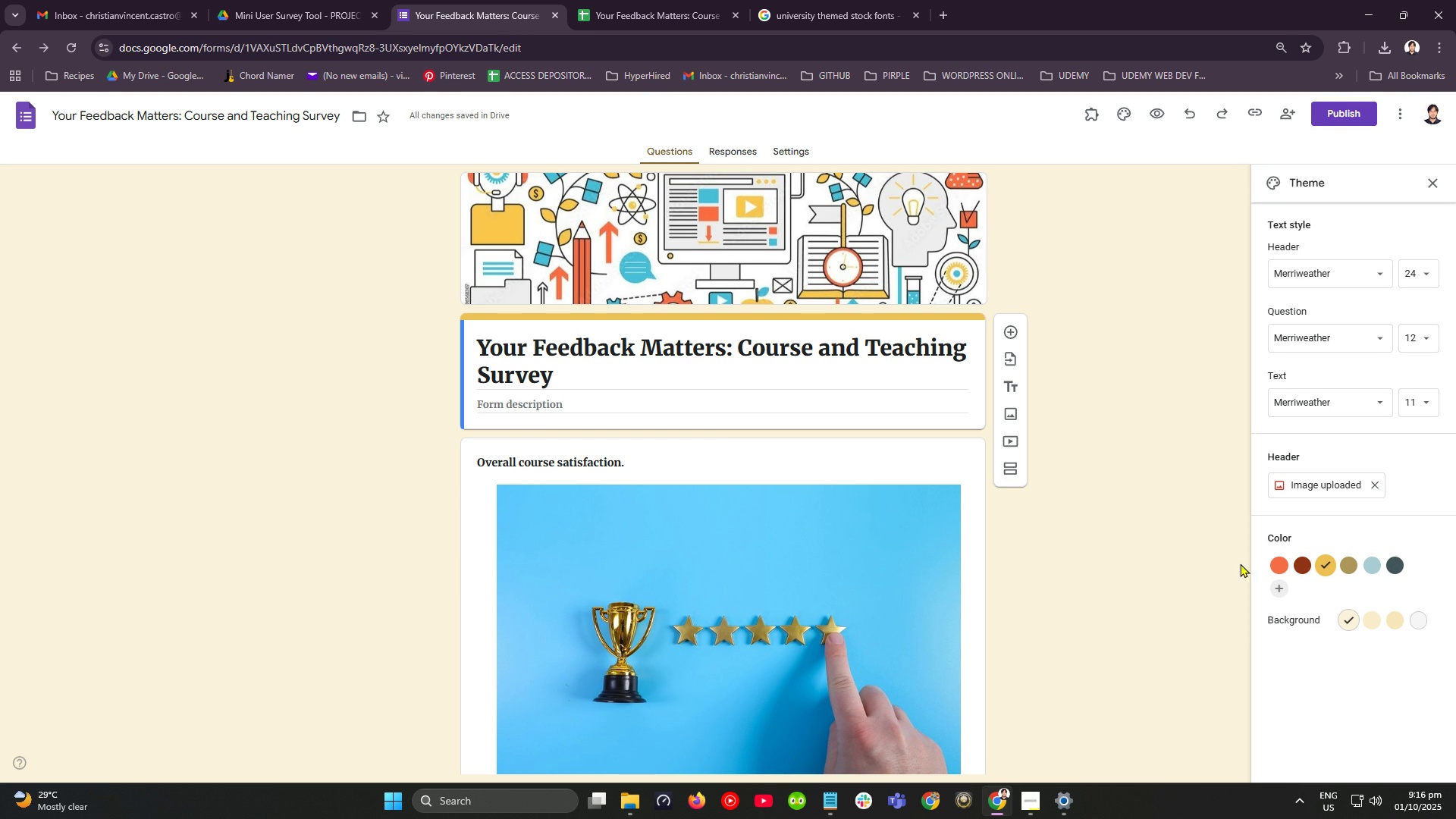 
scroll: coordinate [539, 441], scroll_direction: down, amount: 32.0
 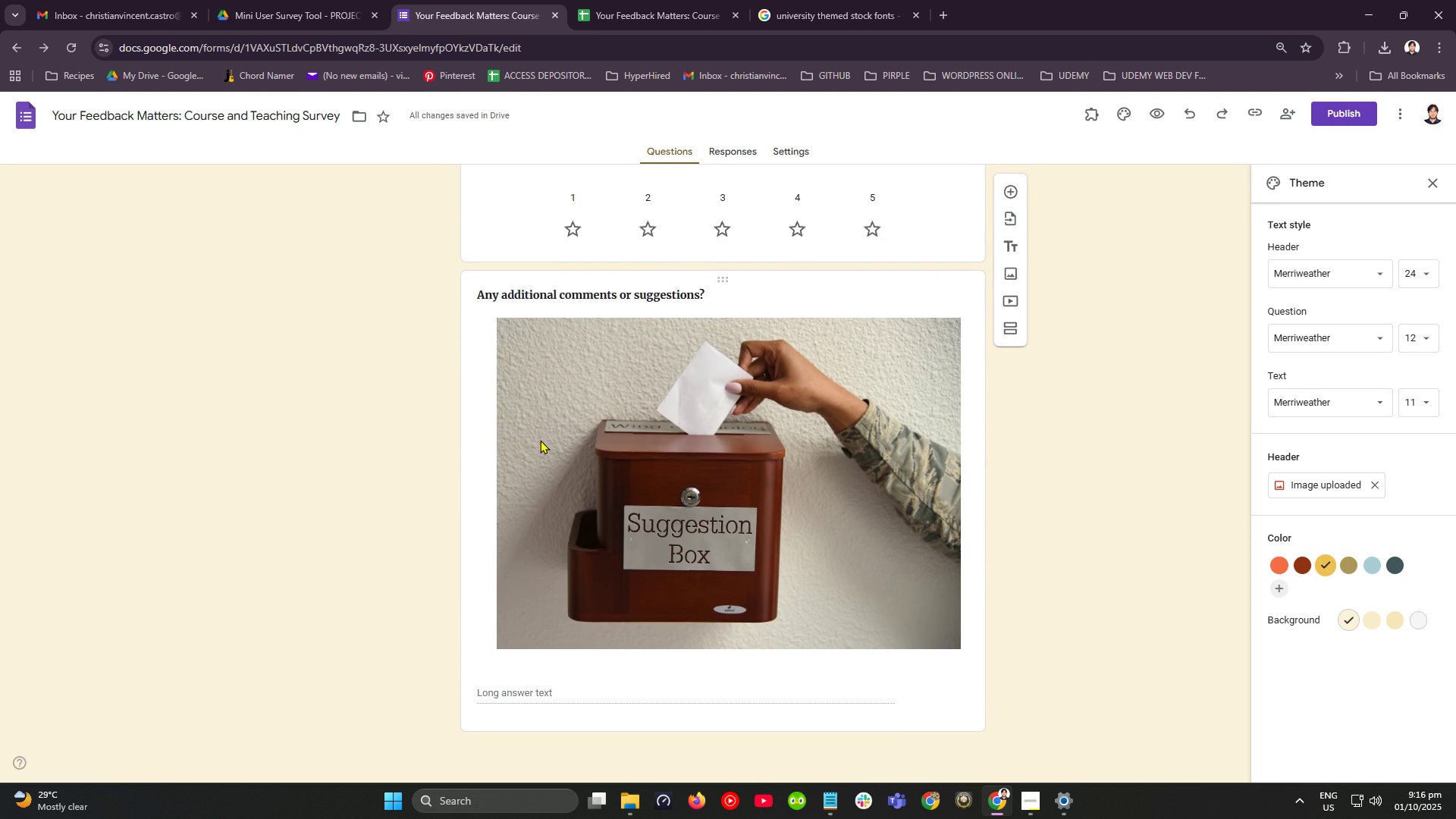 
scroll: coordinate [540, 440], scroll_direction: up, amount: 20.0
 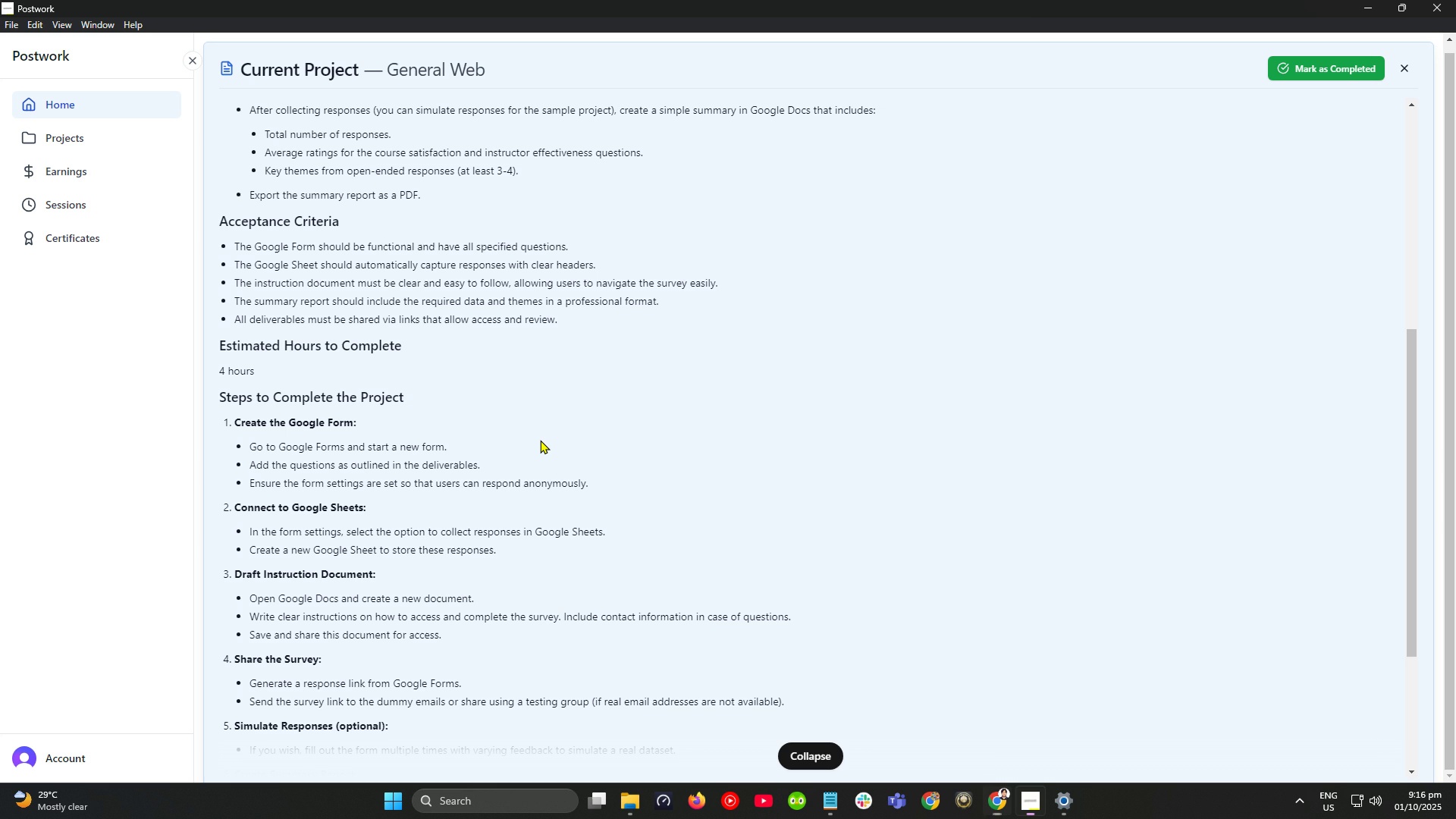 
key(Alt+AltLeft)
 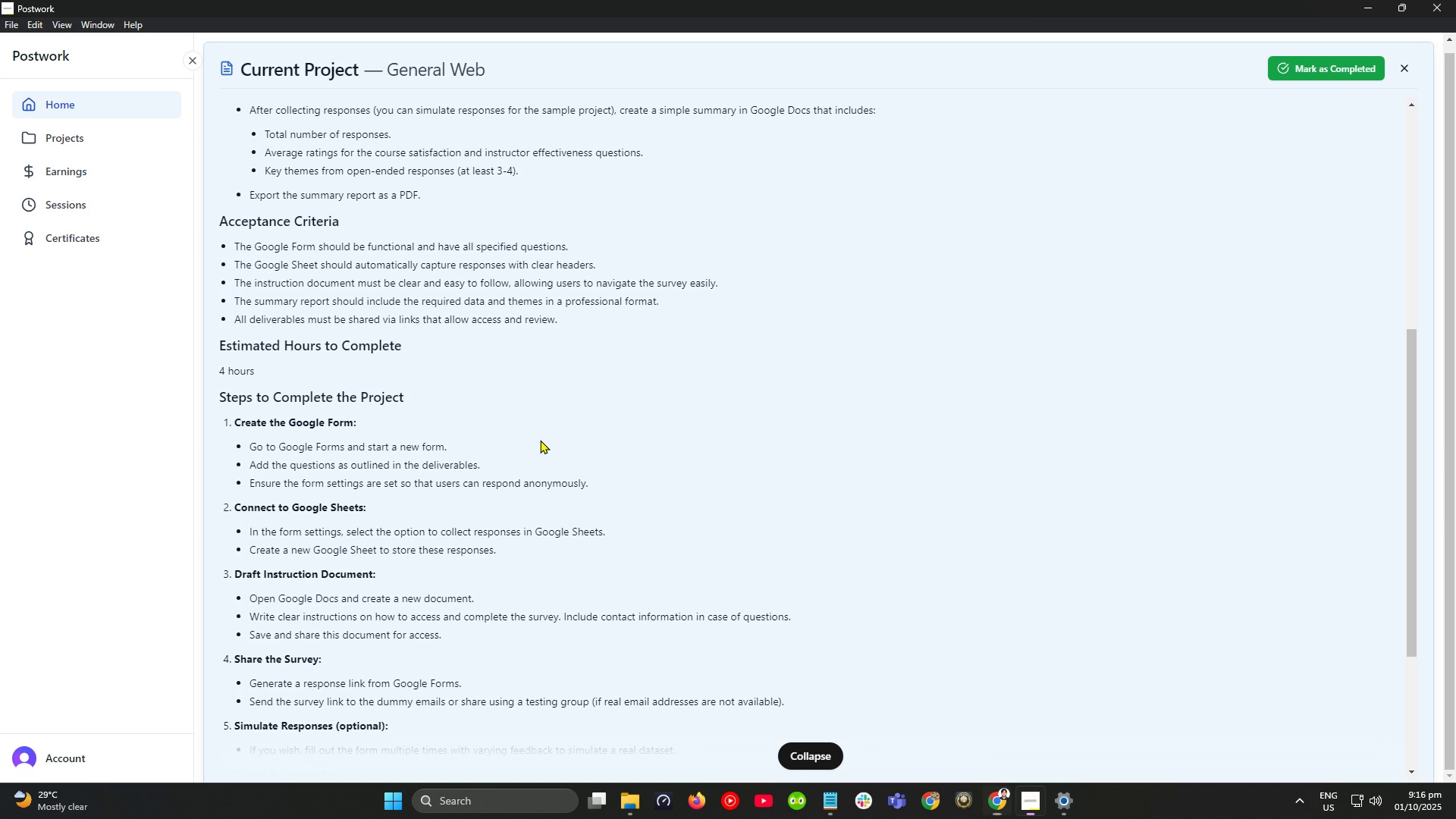 
key(Alt+Tab)